 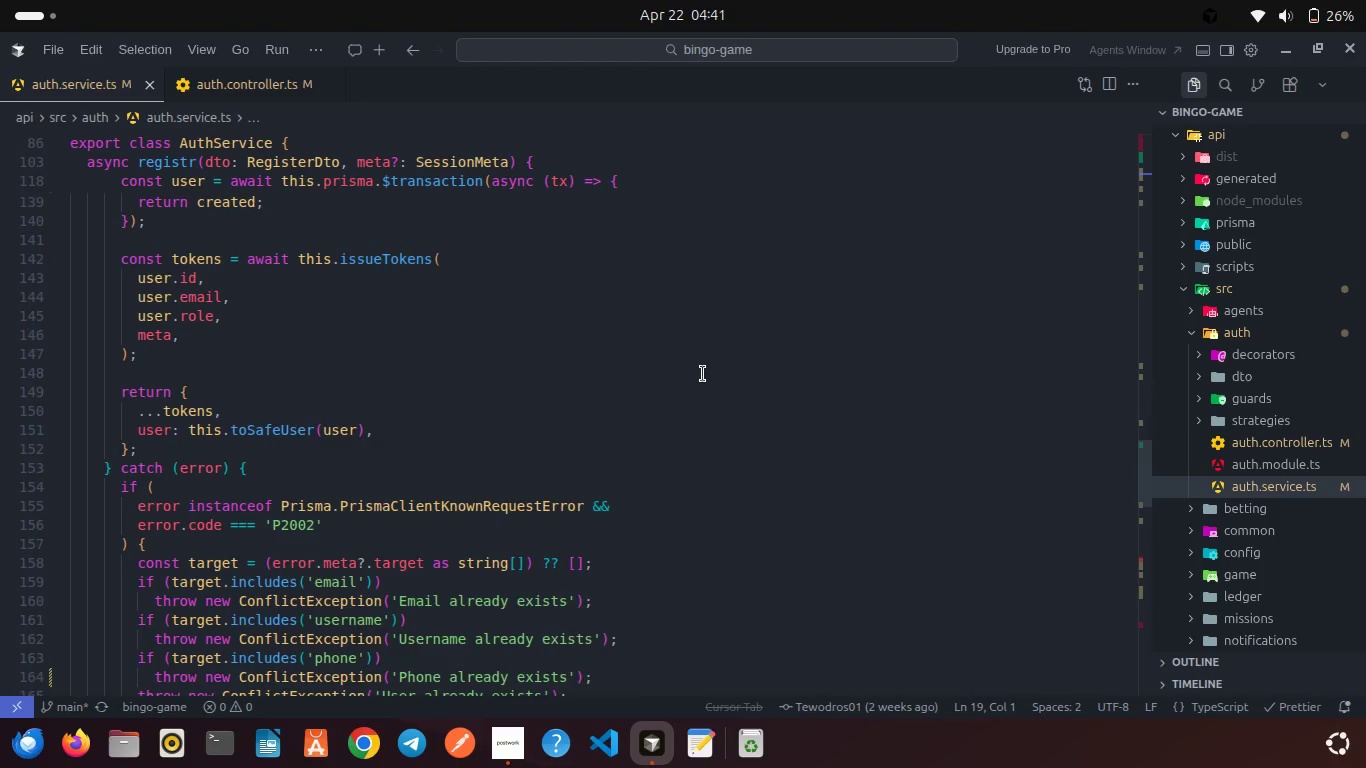 
scroll: coordinate [703, 374], scroll_direction: down, amount: 7.0
 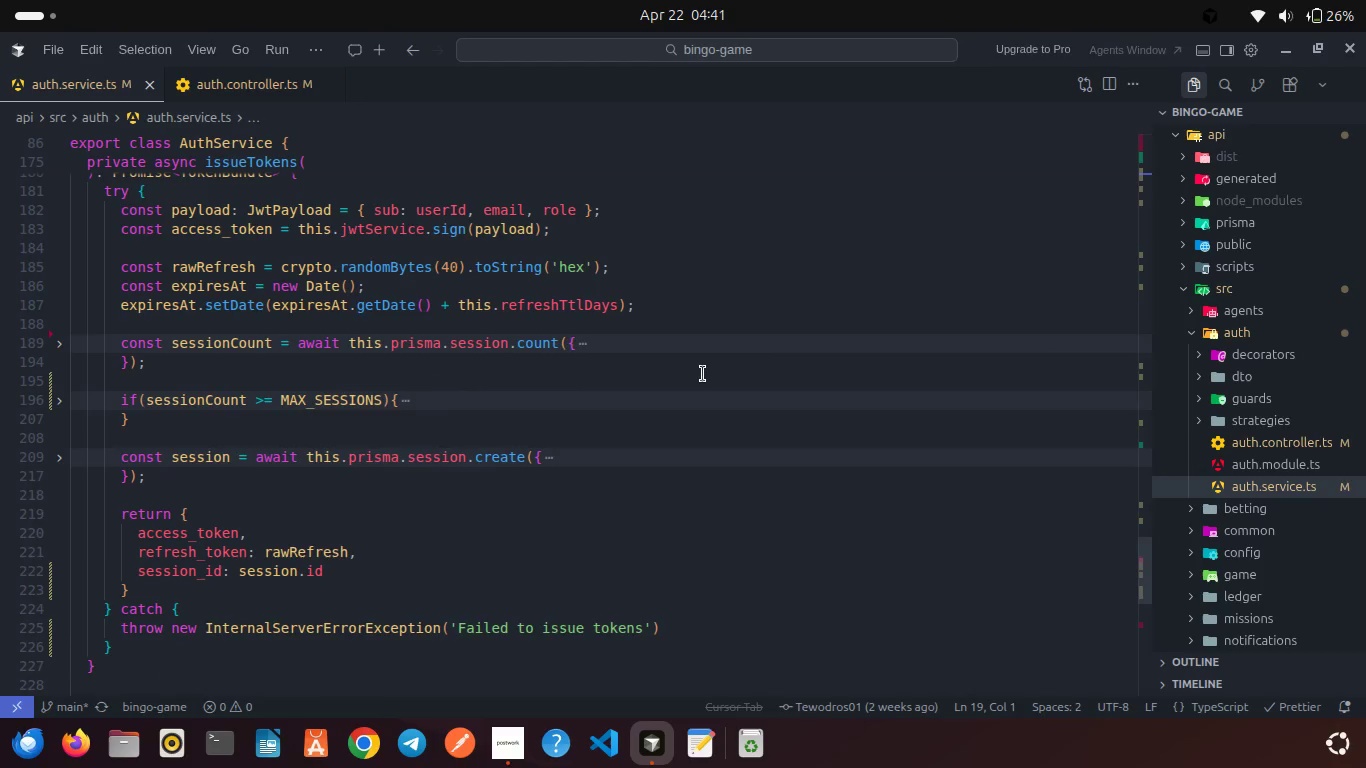 
scroll: coordinate [703, 374], scroll_direction: down, amount: 2.0
 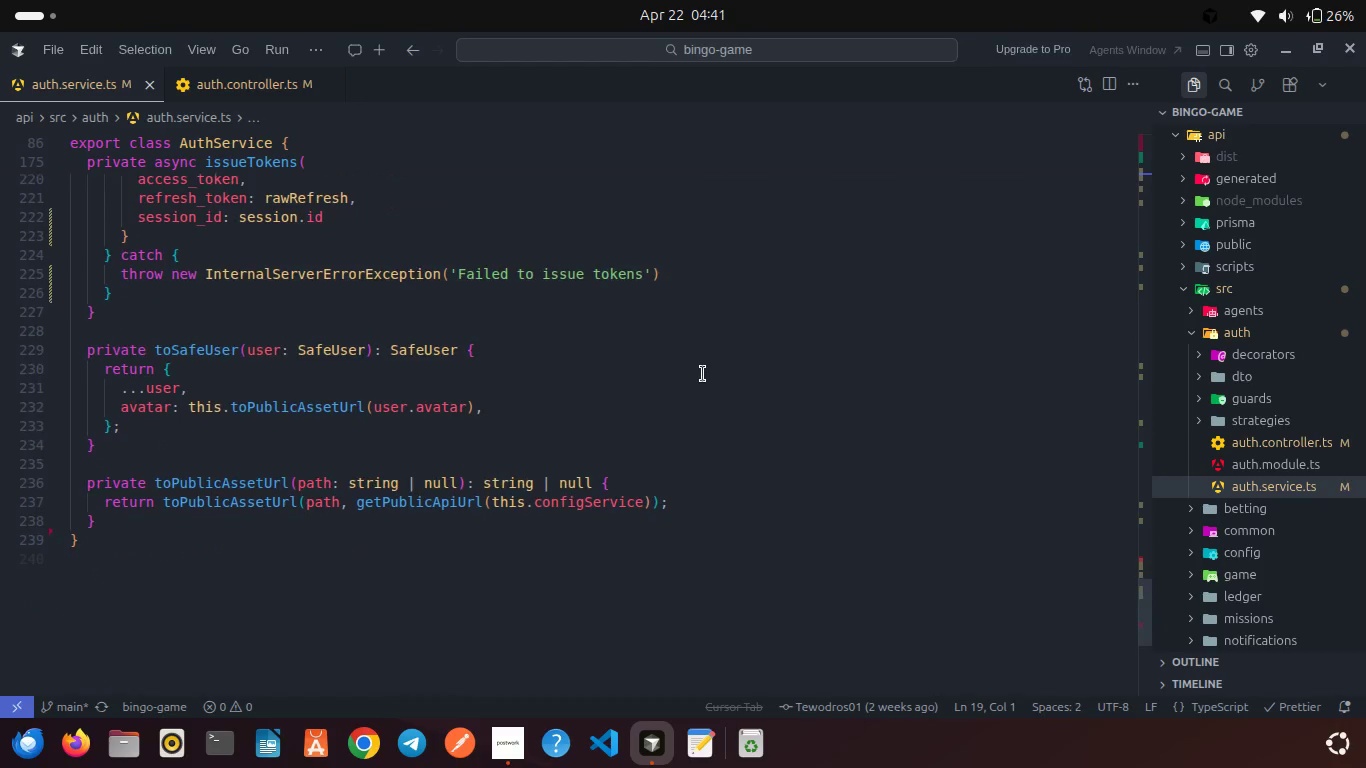 
scroll: coordinate [703, 374], scroll_direction: up, amount: 10.0
 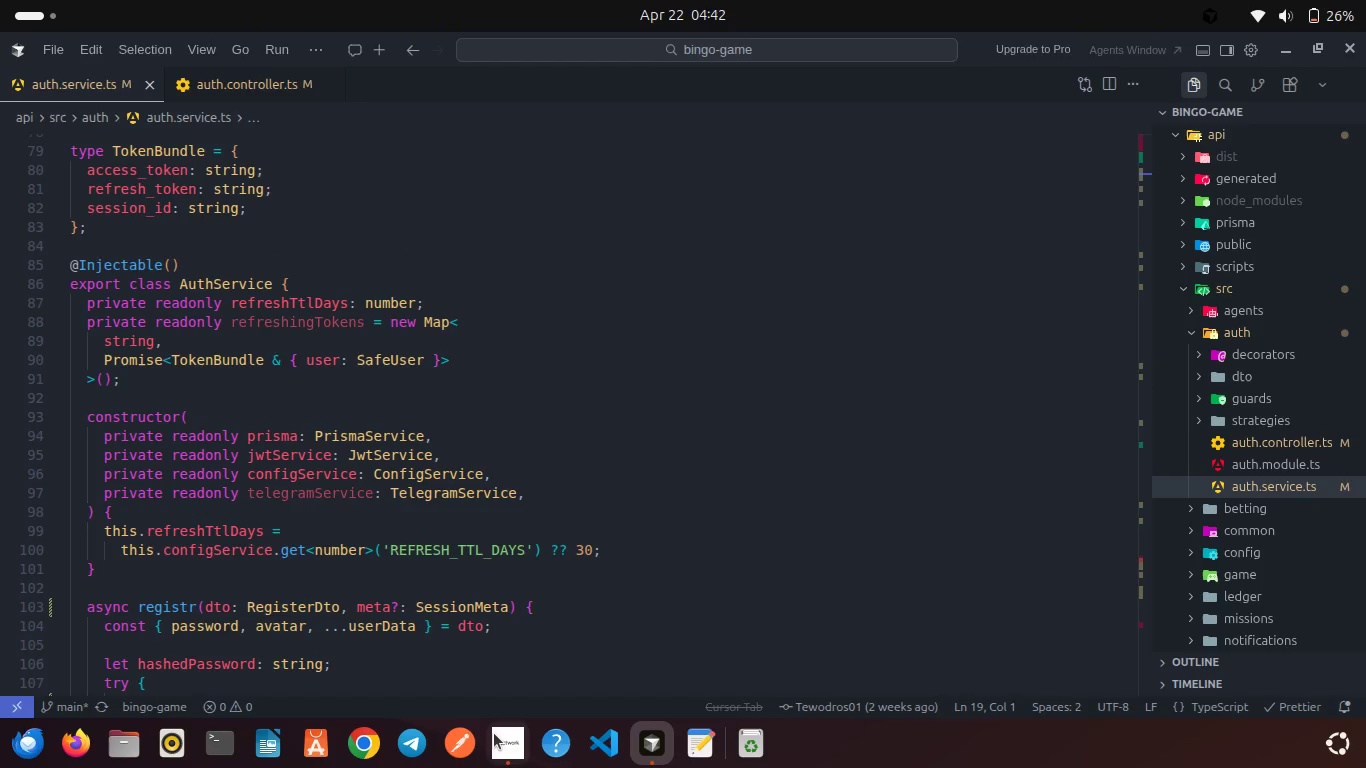 
left_click([495, 739])